 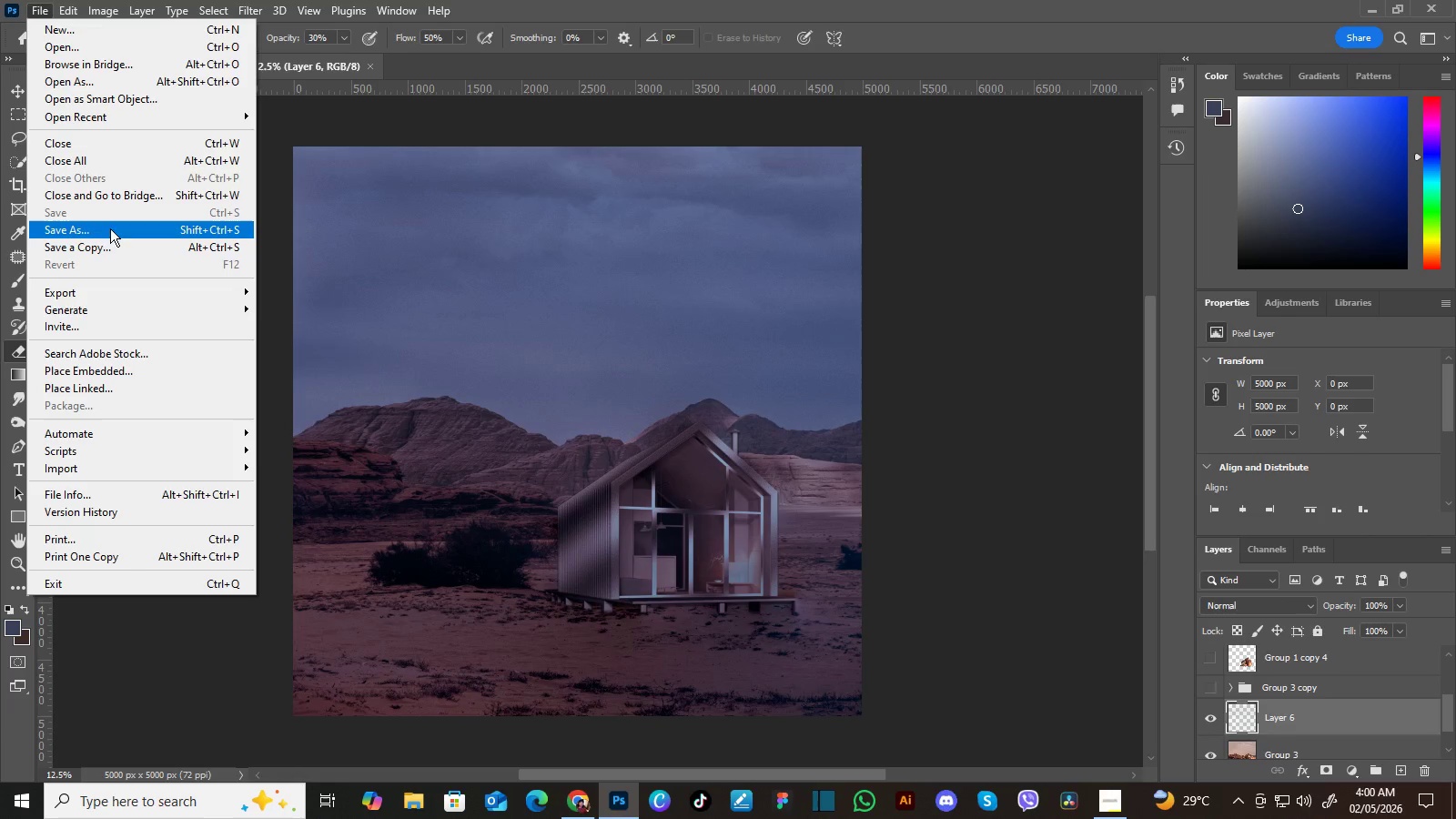 
left_click([109, 243])
 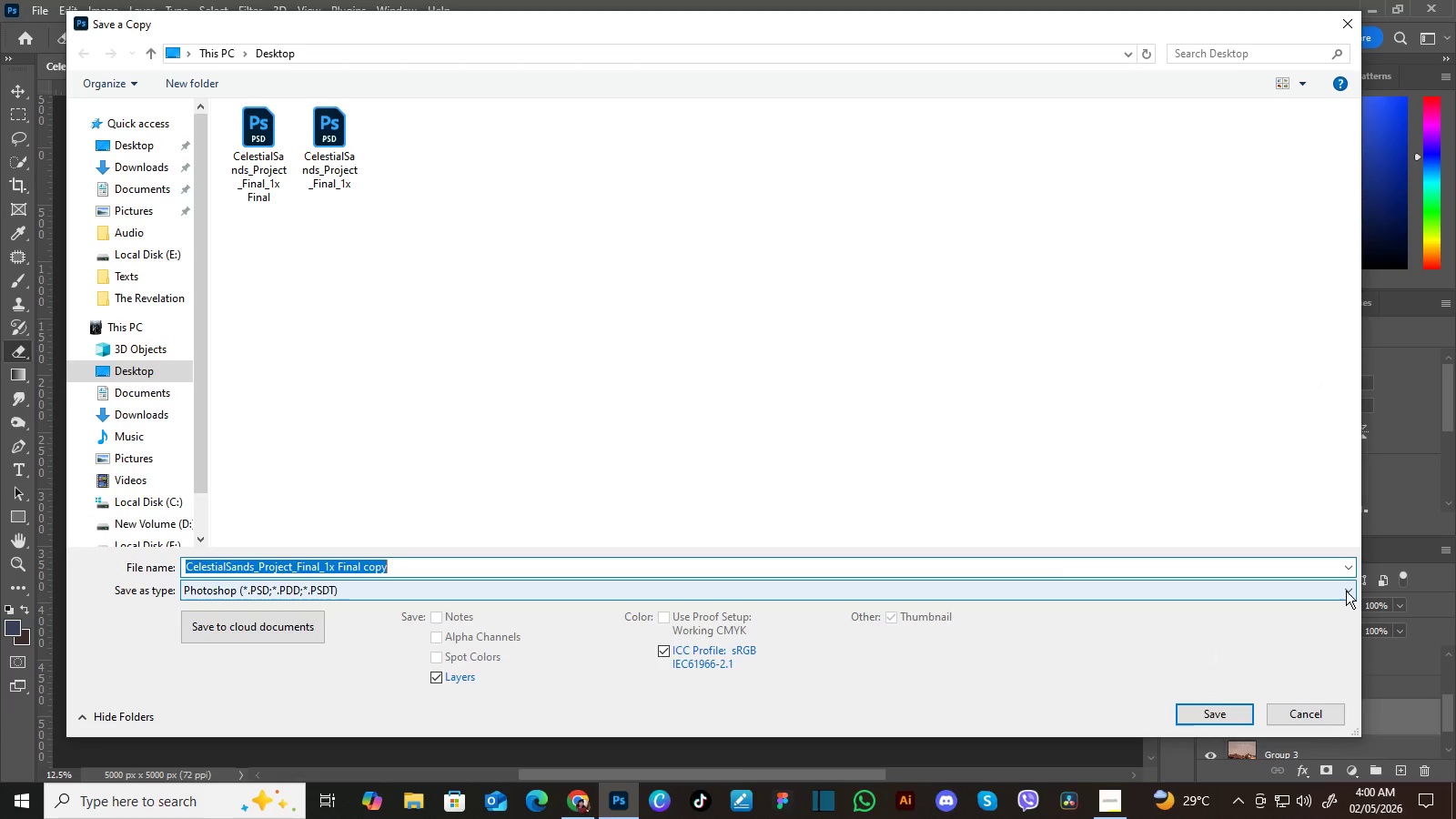 
left_click([1346, 591])
 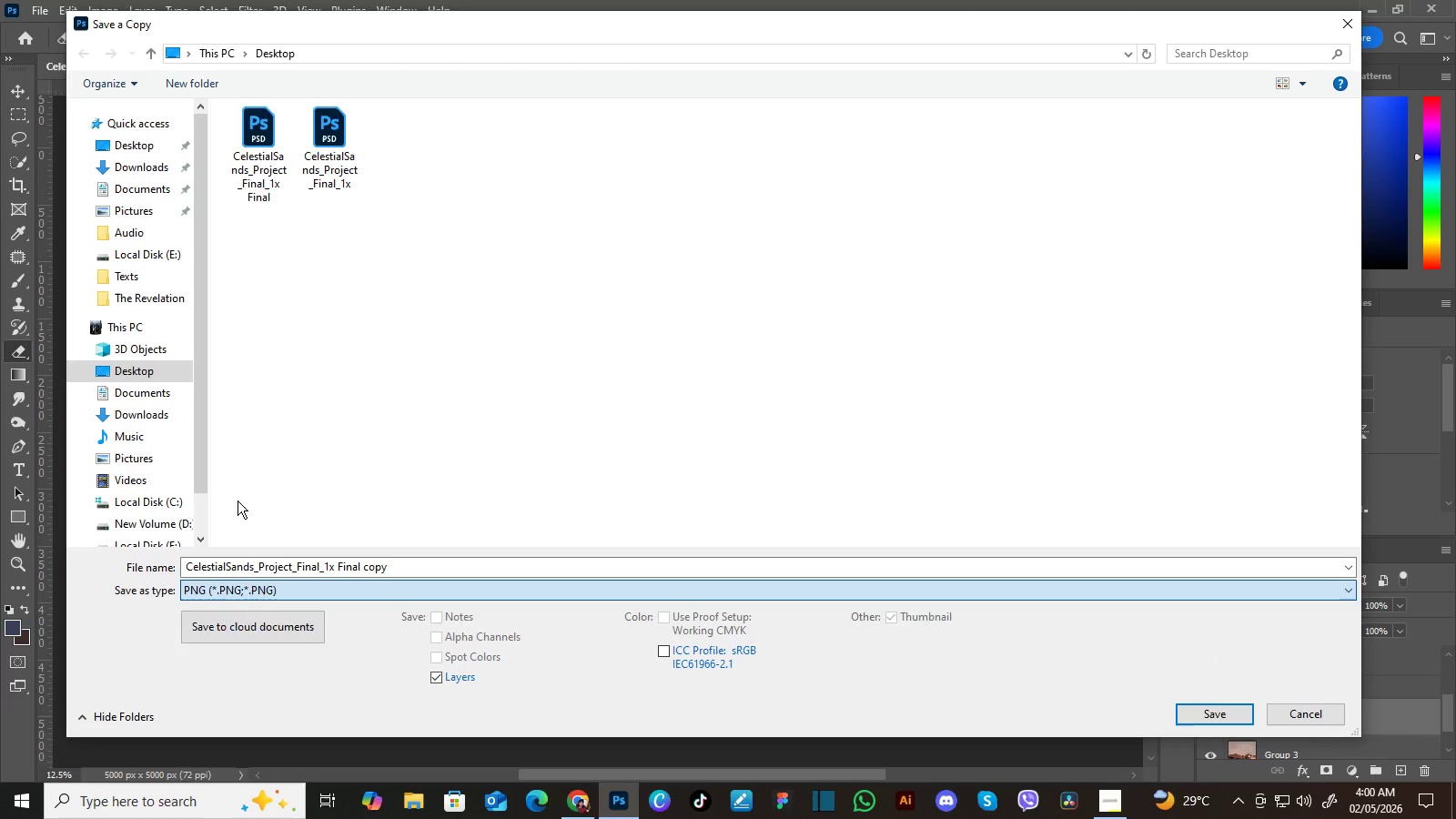 
left_click([238, 500])
 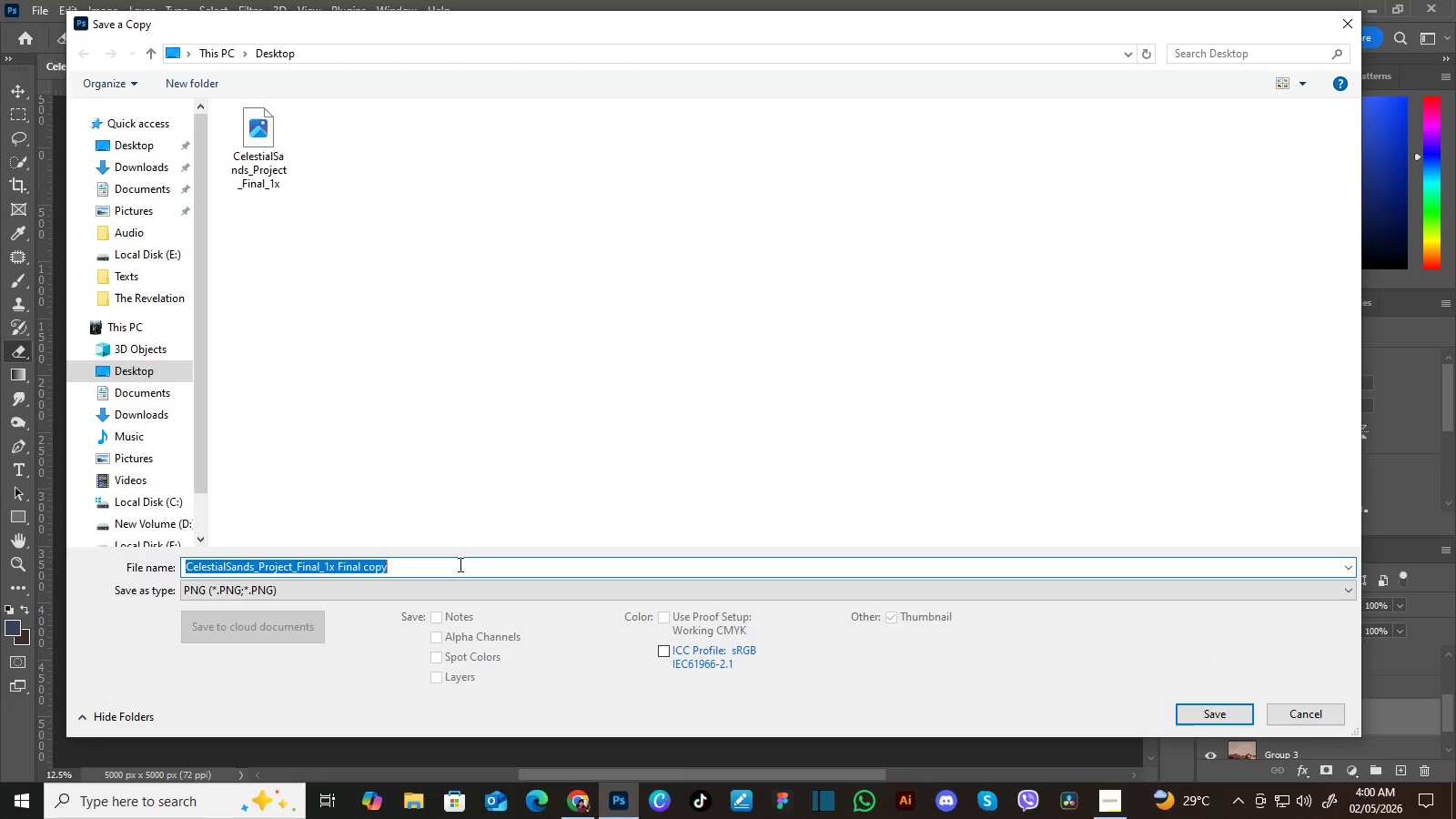 
left_click([459, 564])
 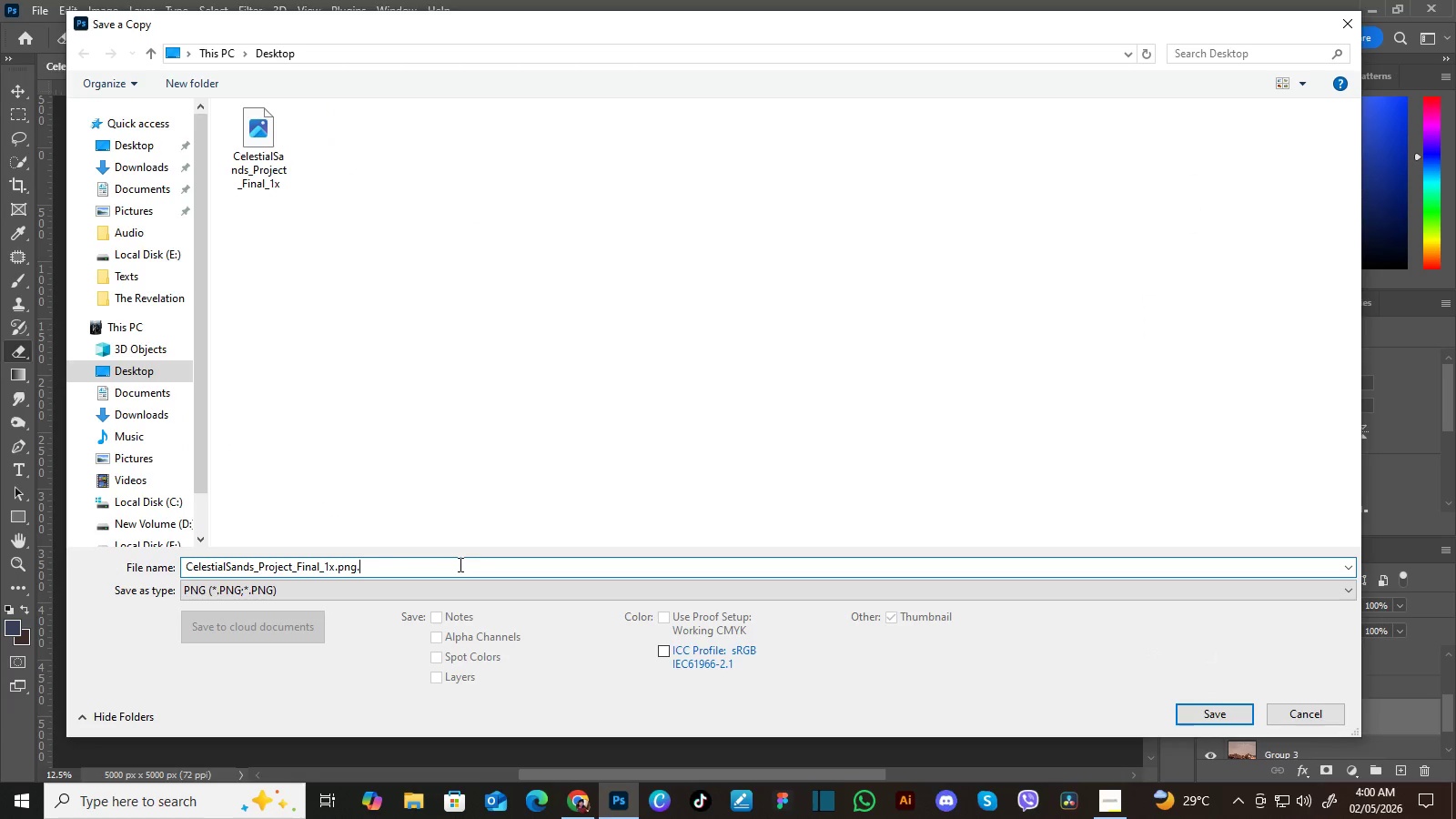 
key(Control+V)
 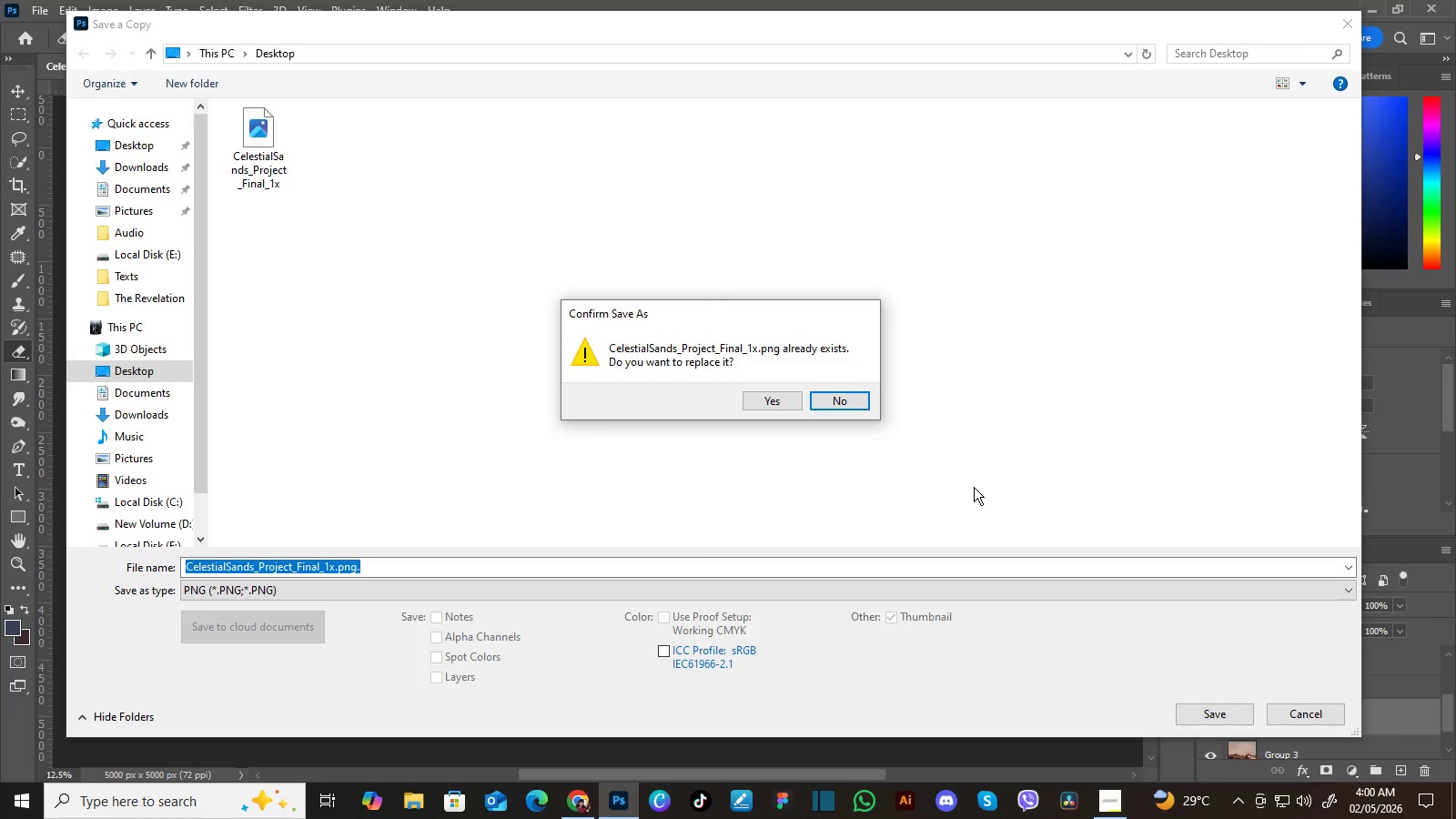 
wait(14.38)
 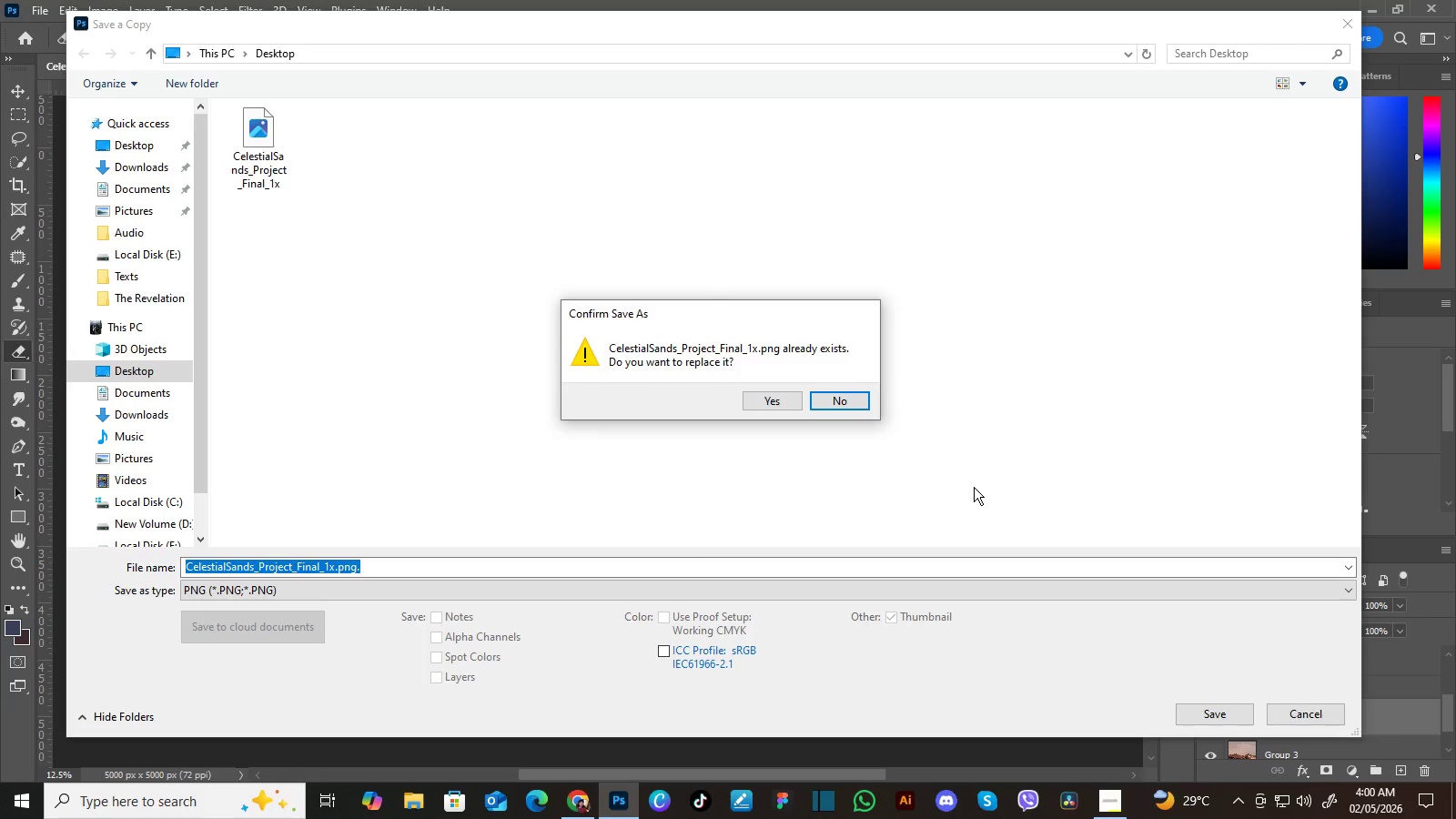 
left_click([782, 403])
 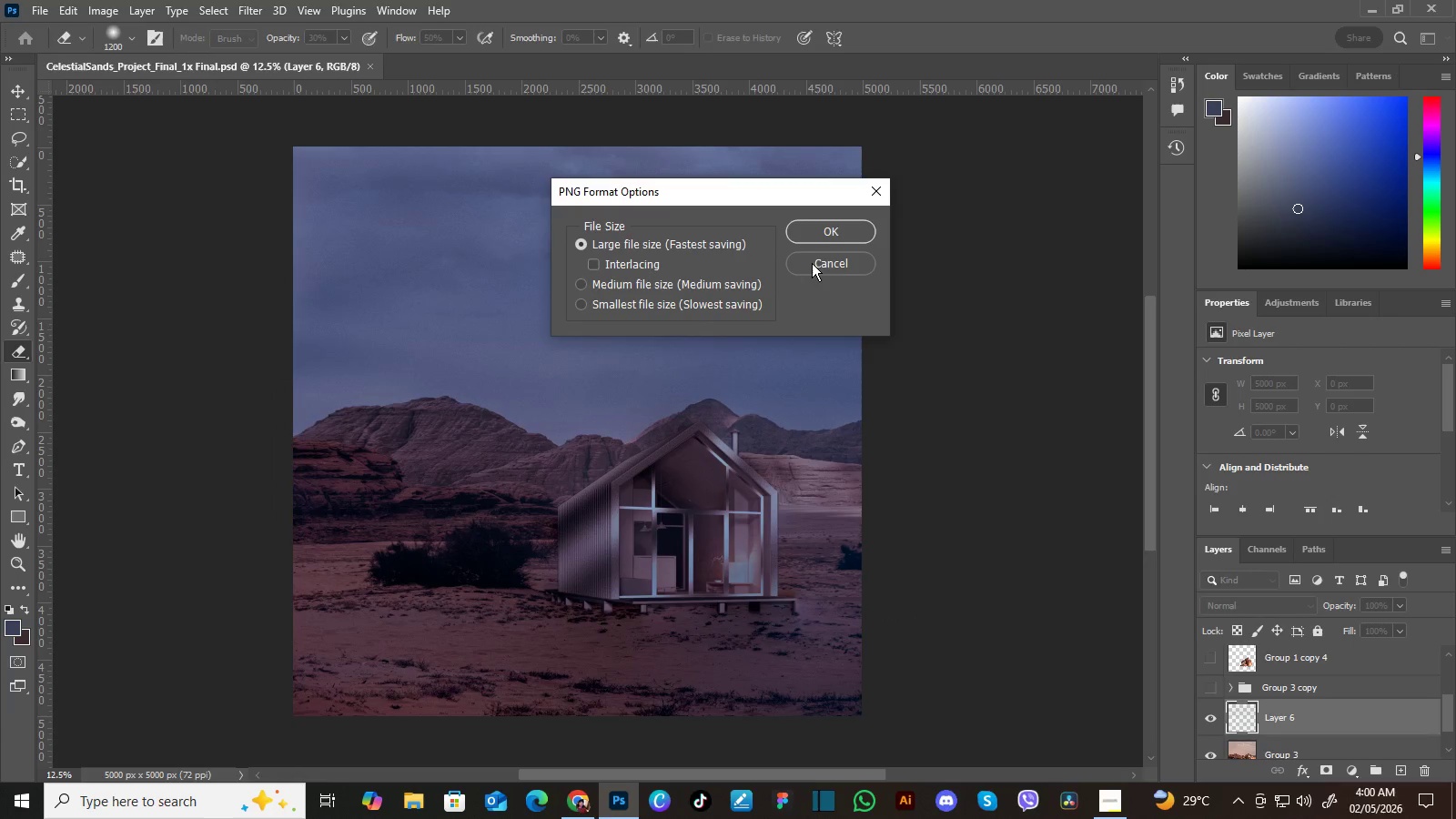 
left_click([825, 235])
 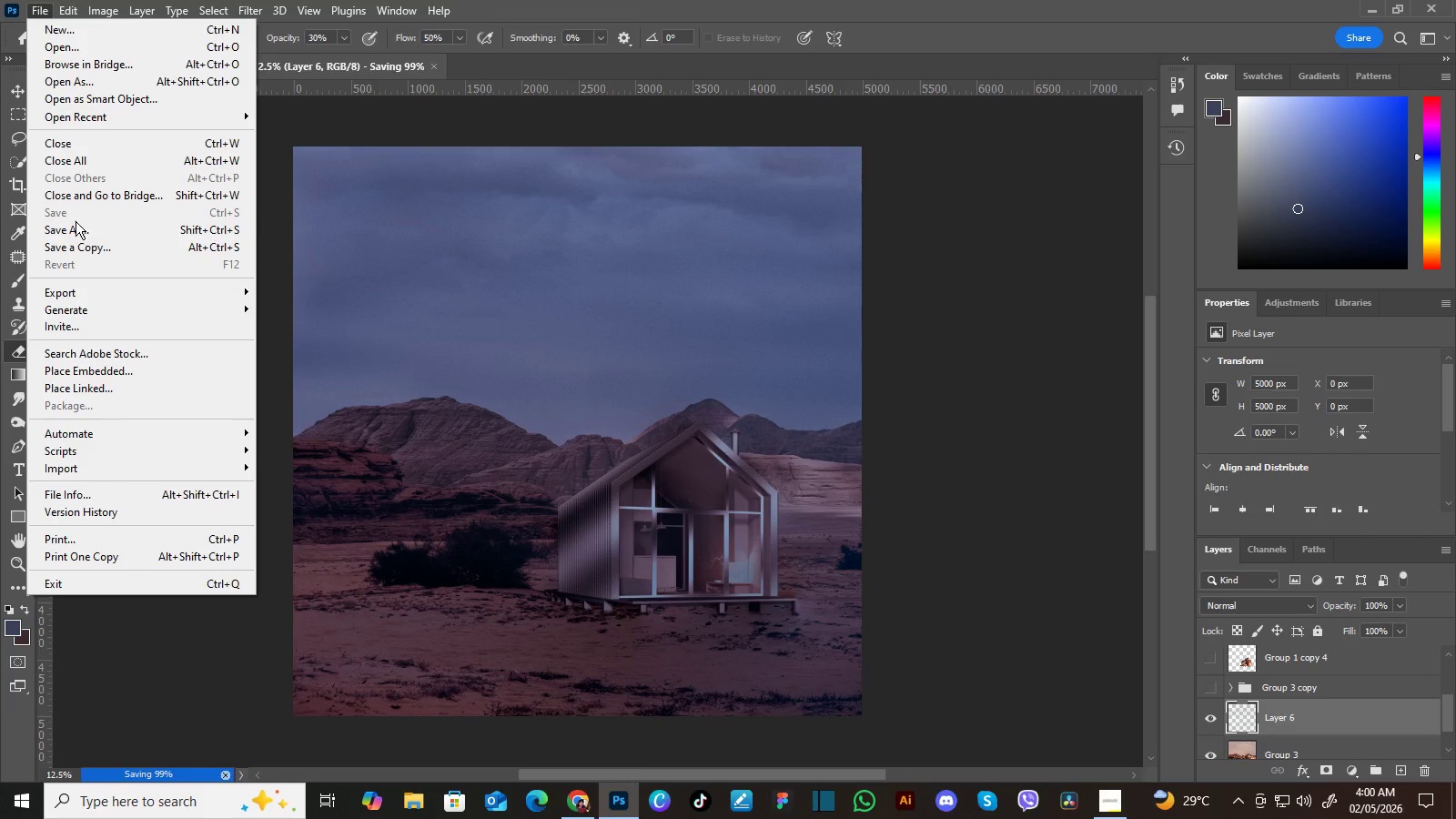 
left_click([76, 228])
 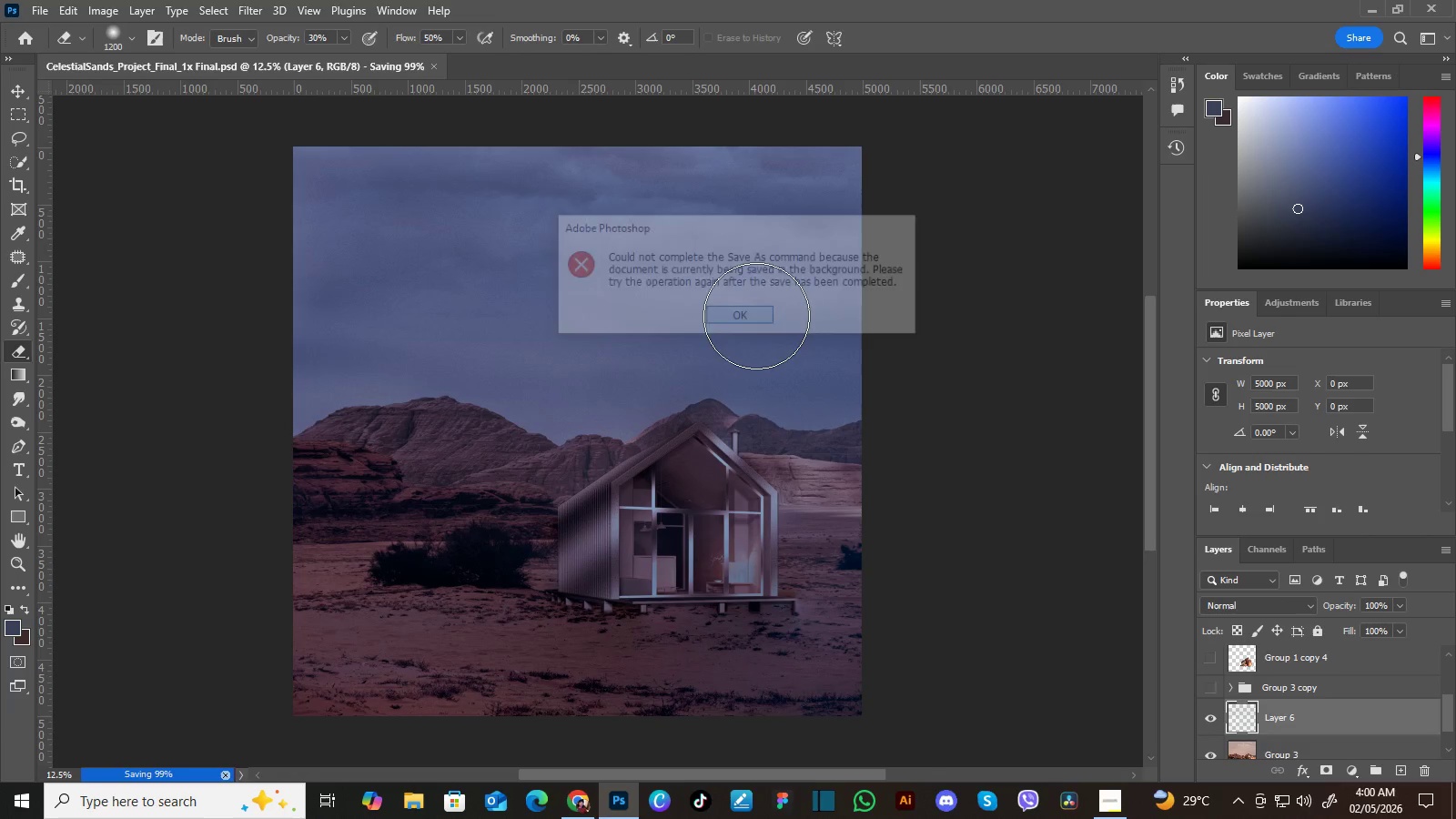 
left_click([757, 316])
 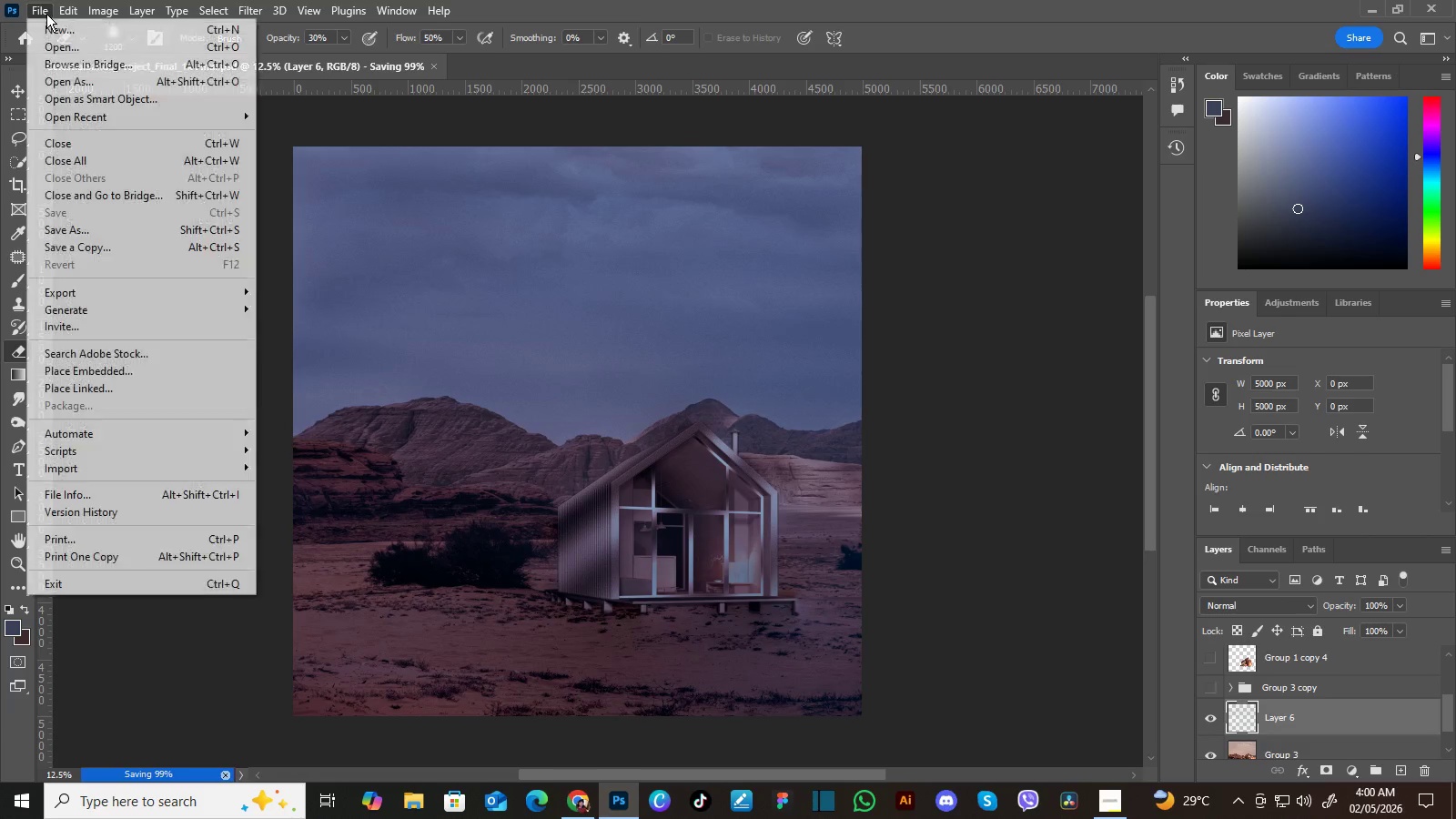 
left_click([46, 14])
 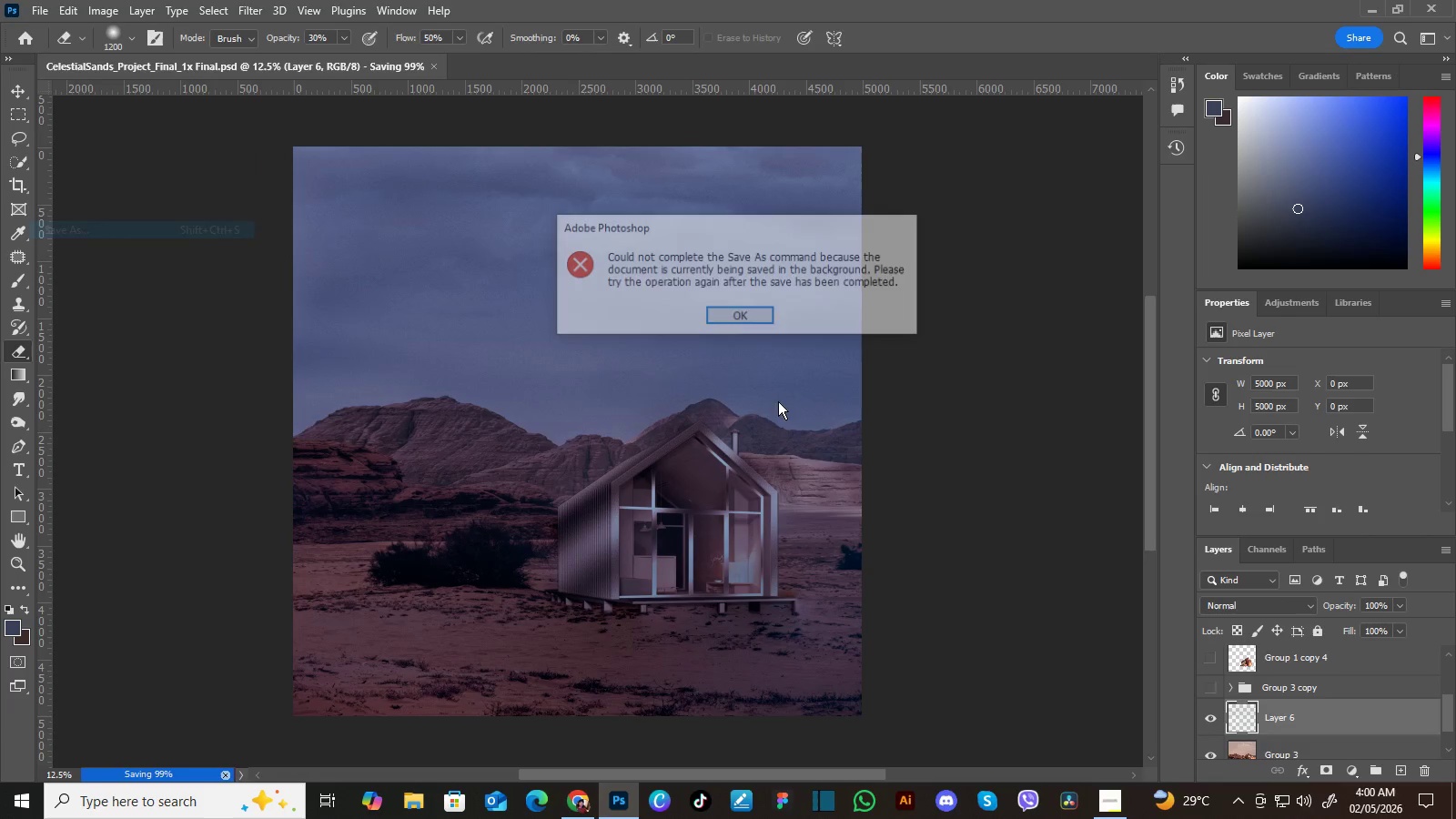 
left_click([94, 228])
 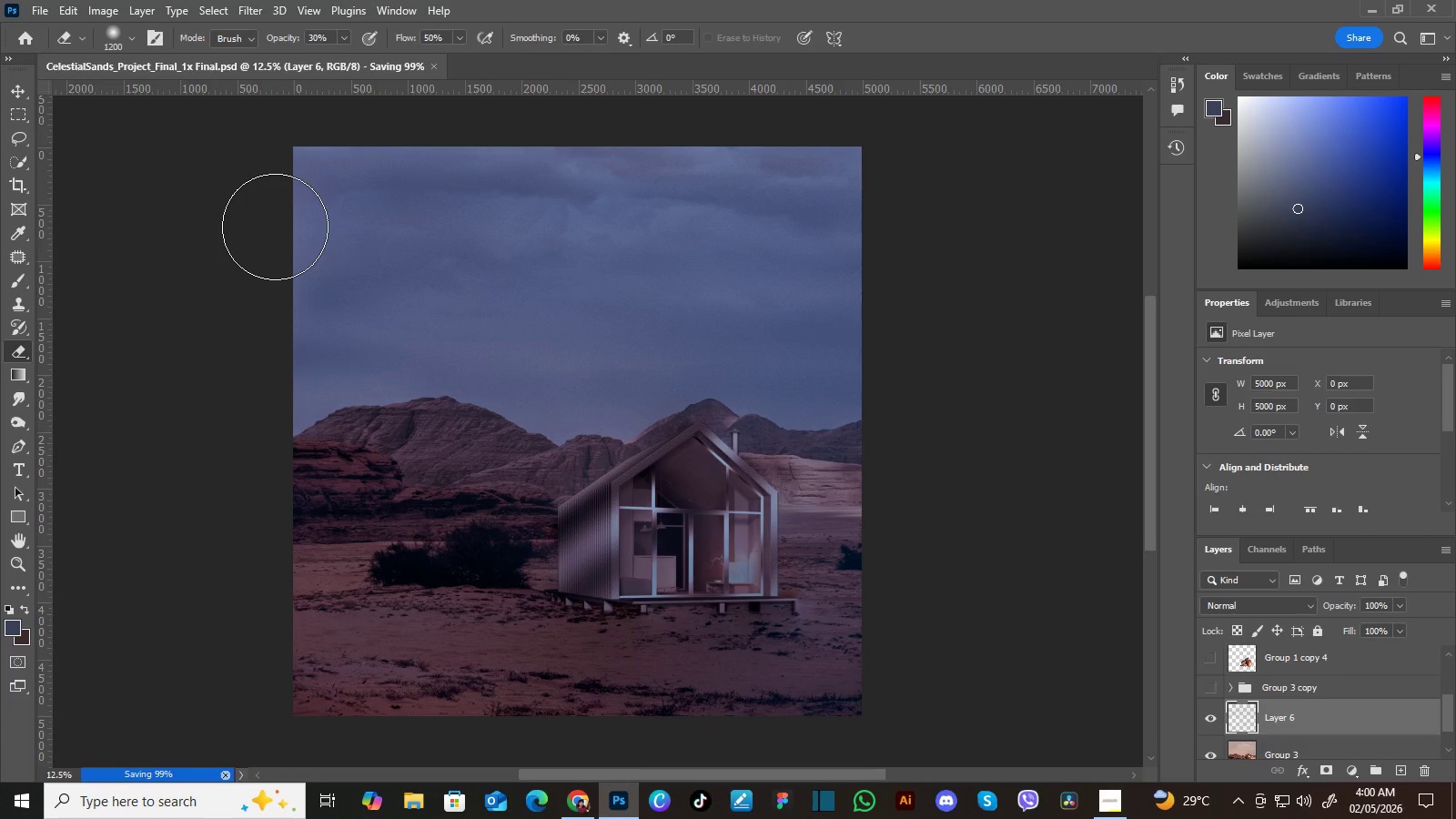 
wait(8.03)
 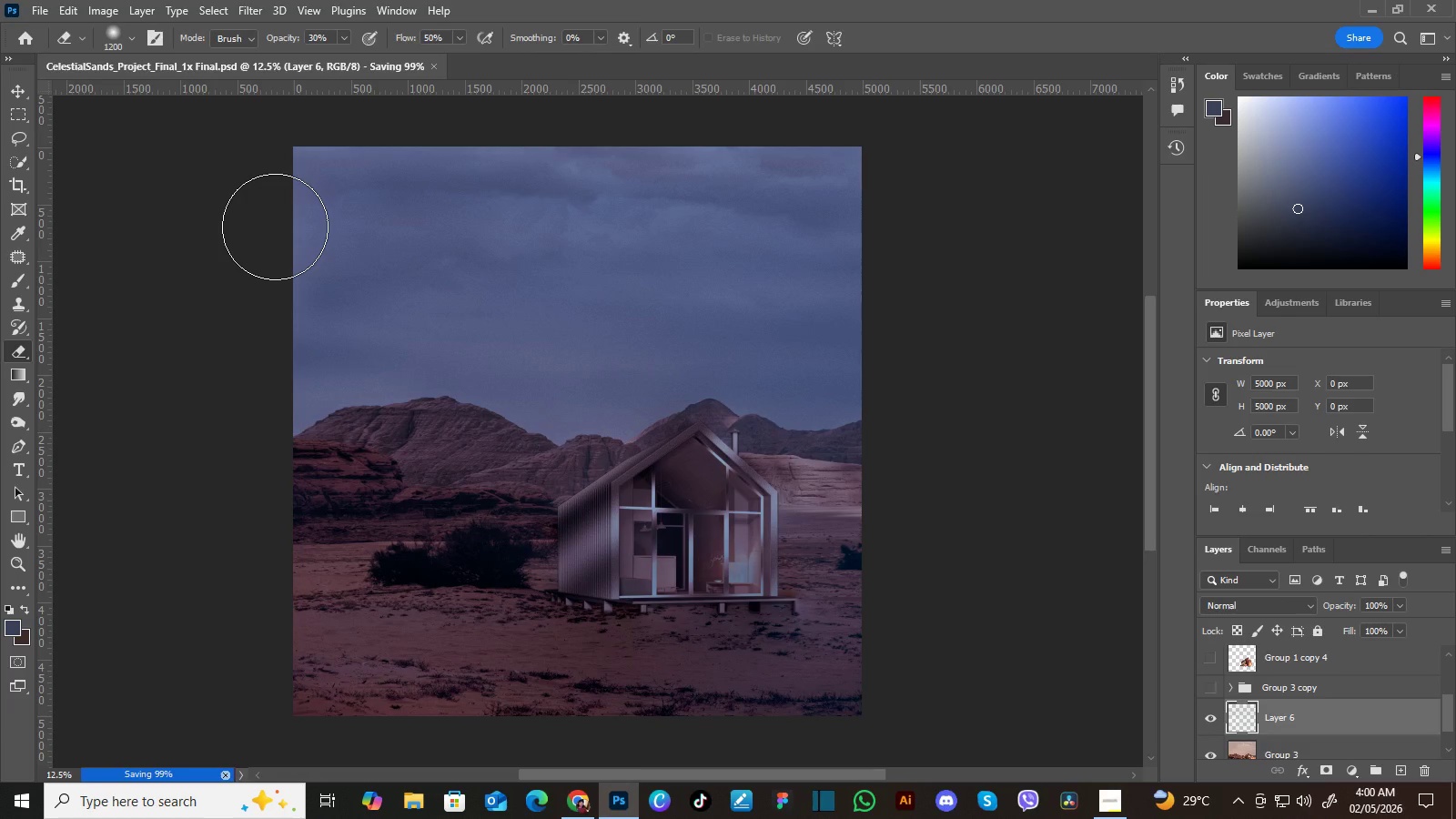 
left_click([1372, 12])